 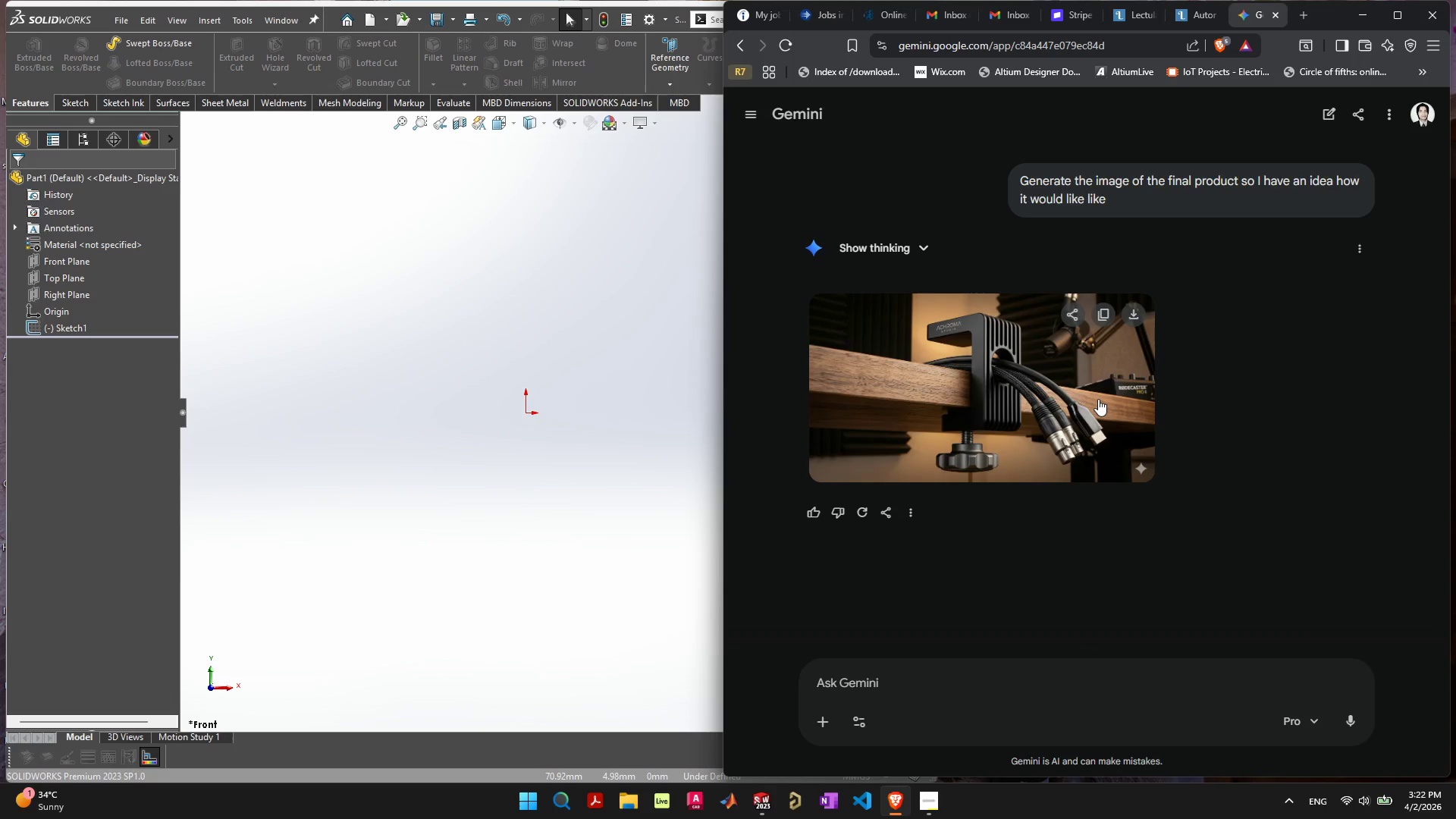 
scroll: coordinate [1044, 444], scroll_direction: up, amount: 27.0
 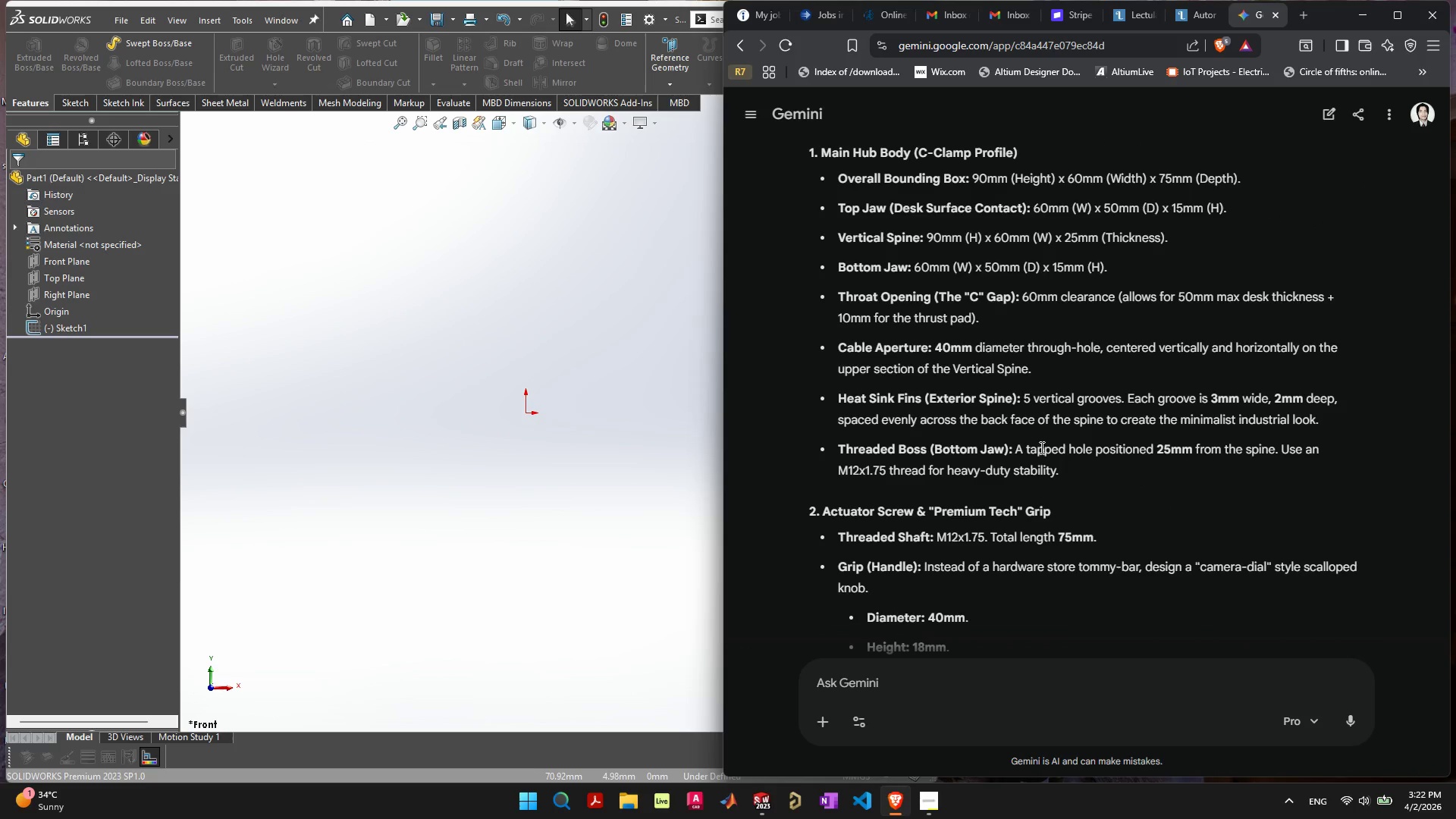 
scroll: coordinate [1037, 450], scroll_direction: down, amount: 5.0
 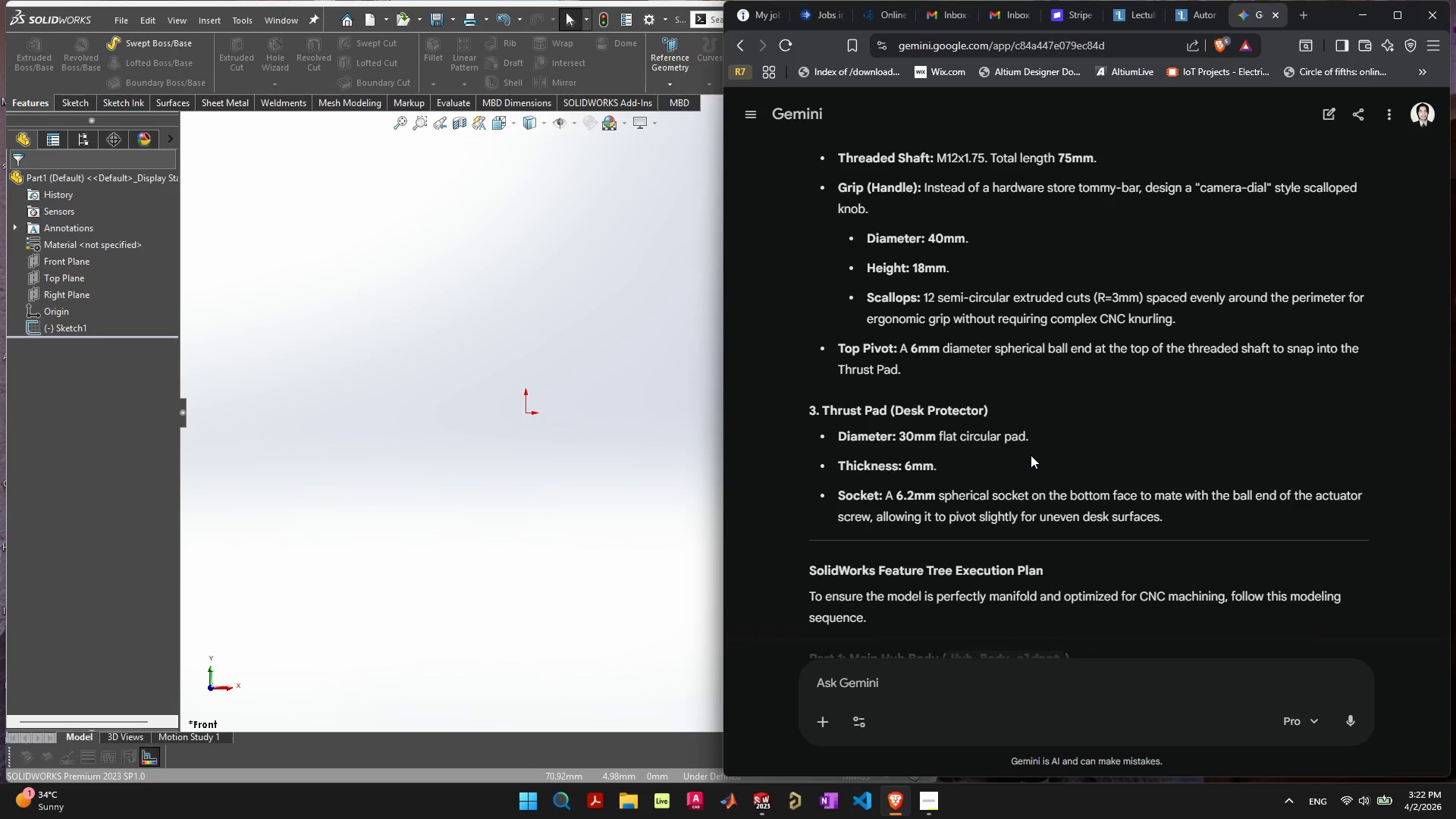 
wait(6.51)
 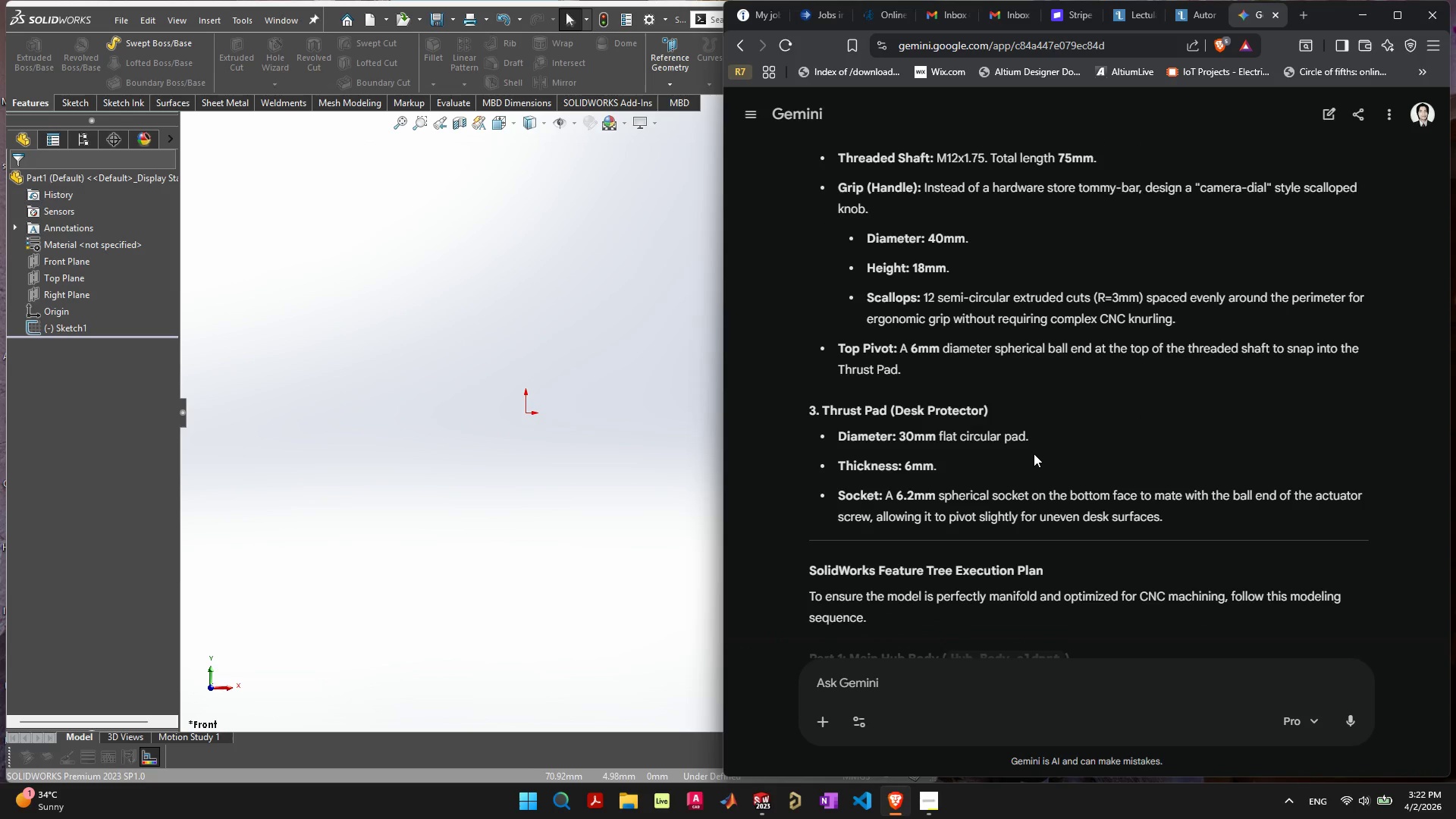 
scroll: coordinate [1031, 455], scroll_direction: up, amount: 2.0